 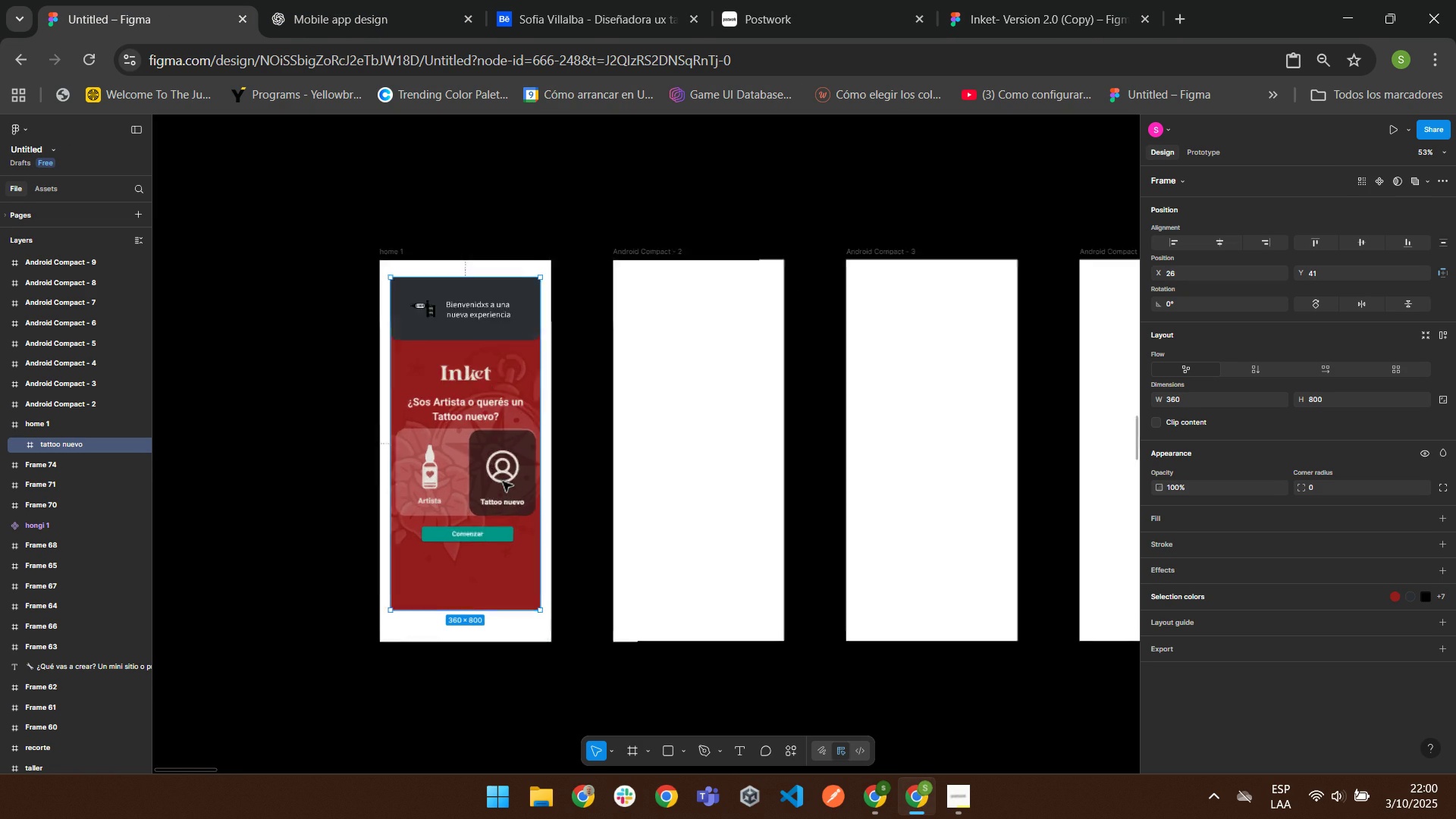 
double_click([385, 177])
 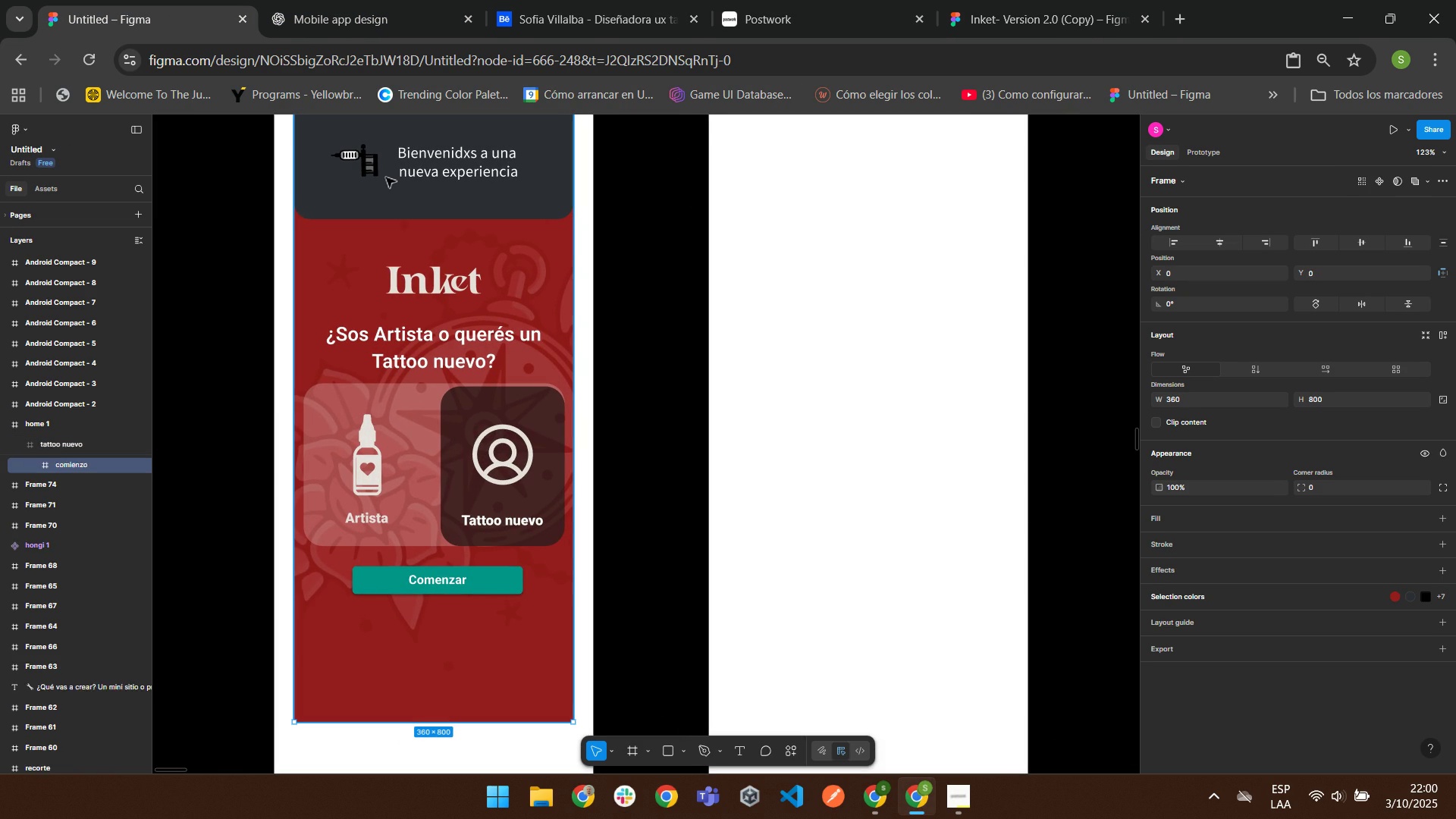 
triple_click([385, 177])
 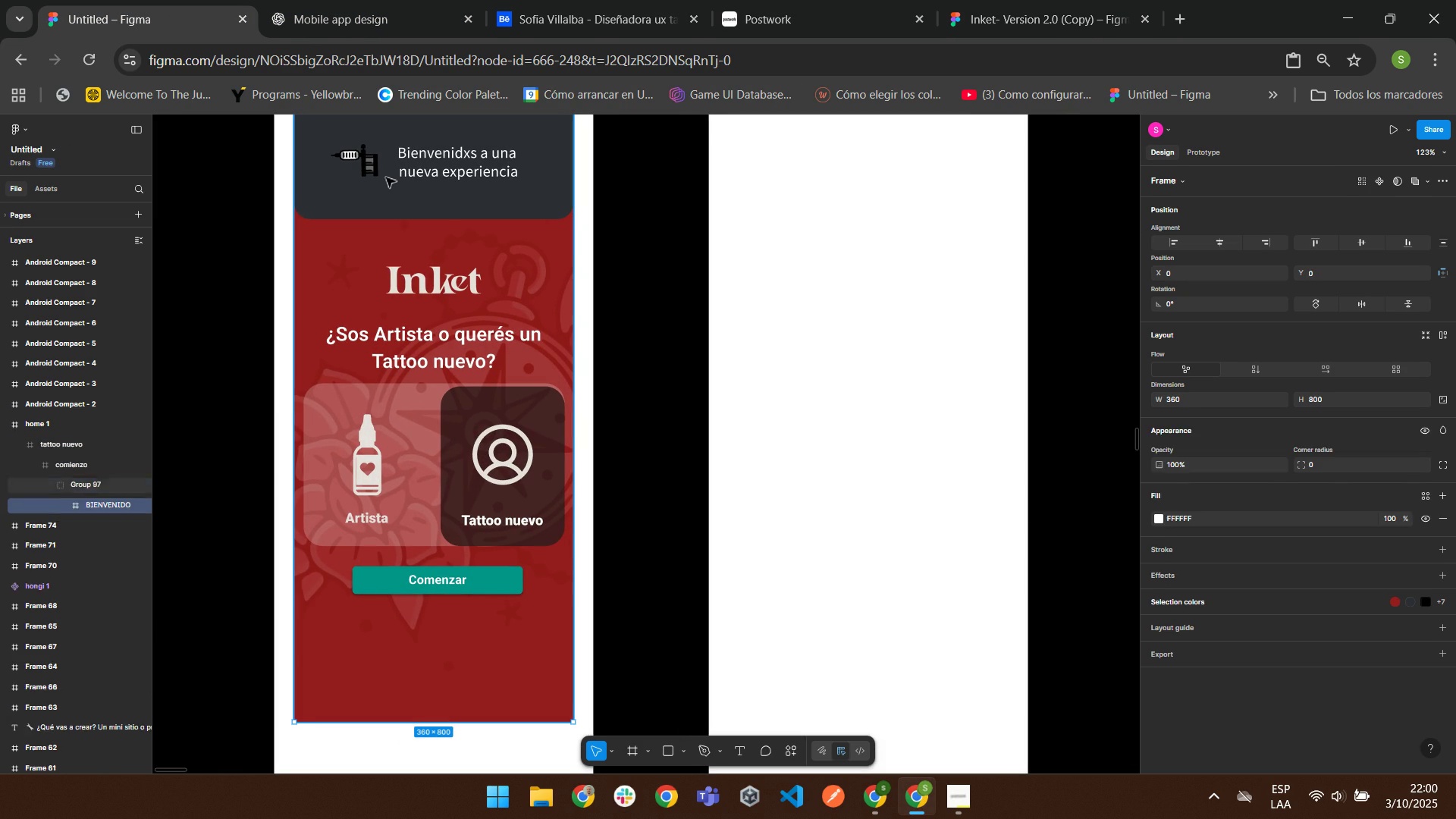 
triple_click([385, 177])
 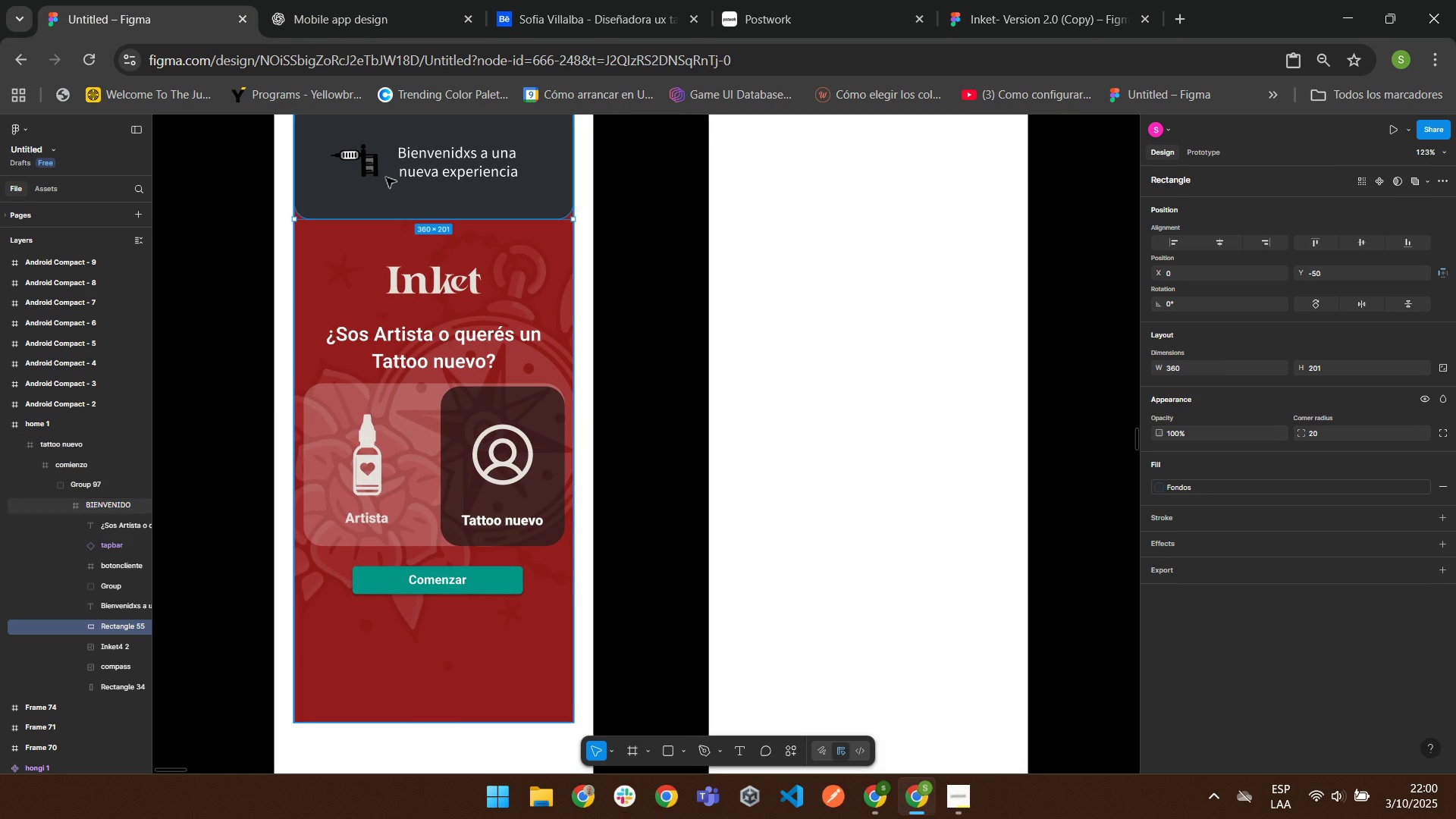 
triple_click([385, 177])
 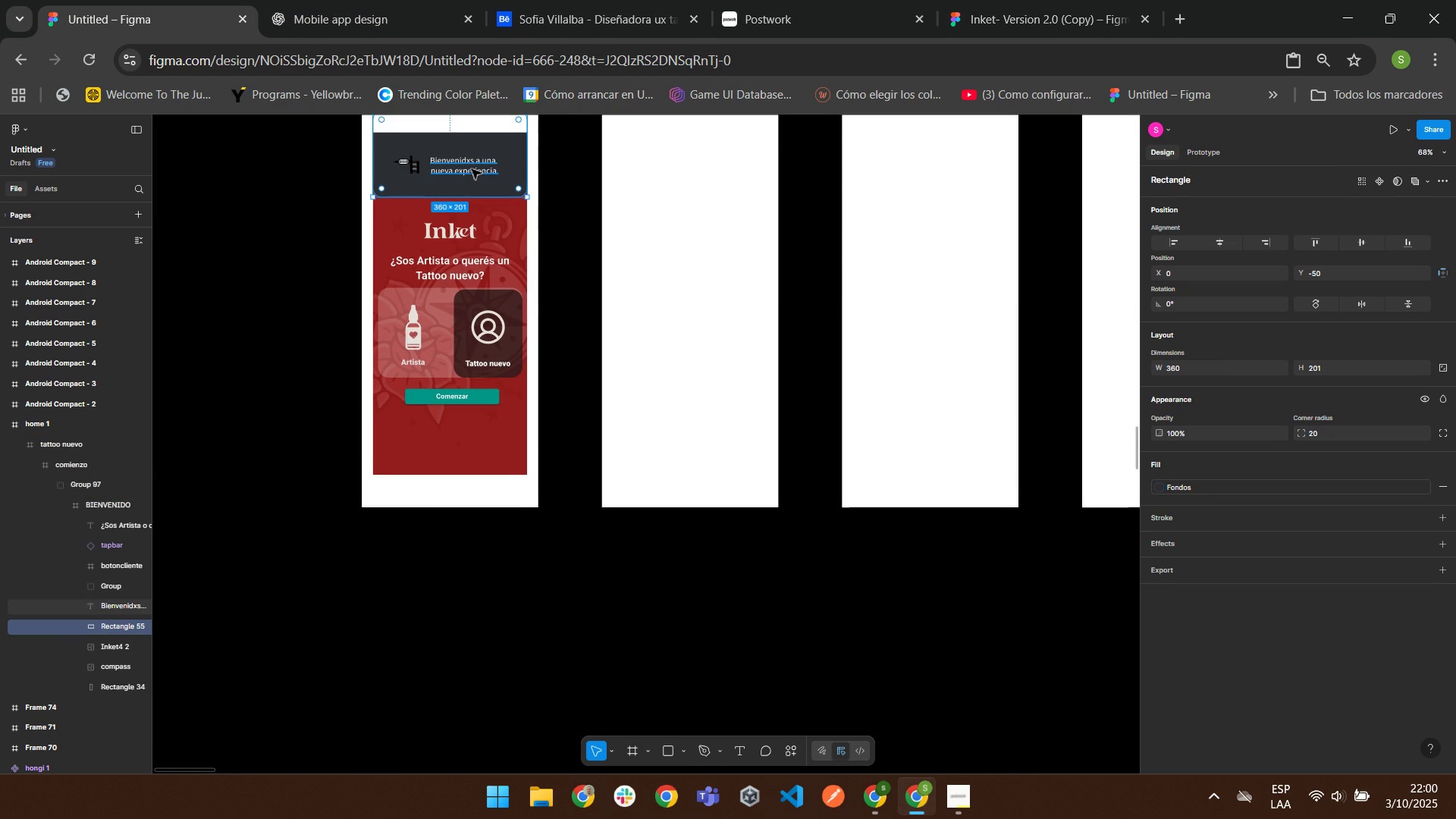 
key(Delete)
 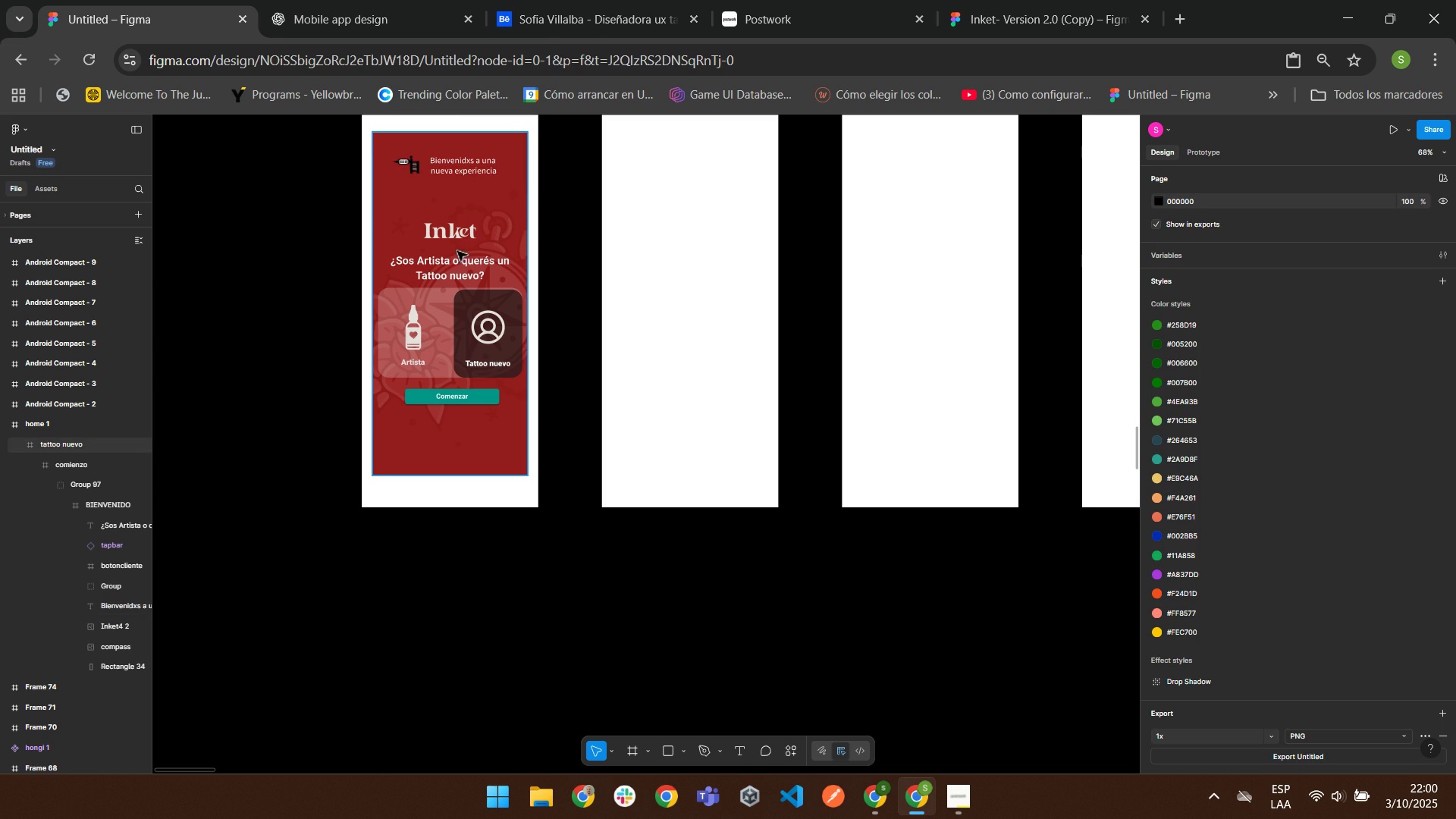 
scroll: coordinate [457, 250], scroll_direction: up, amount: 1.0
 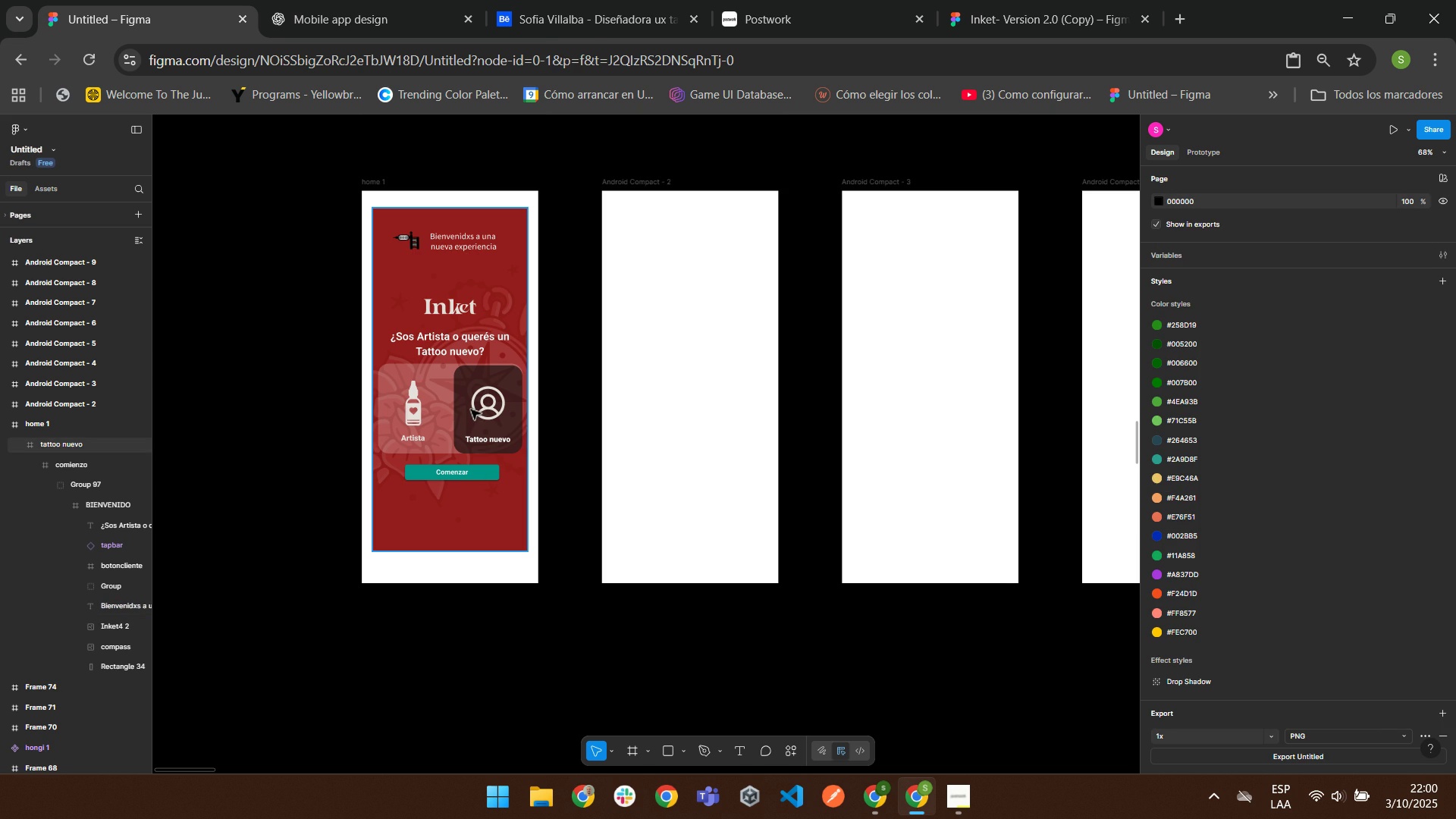 
double_click([470, 409])
 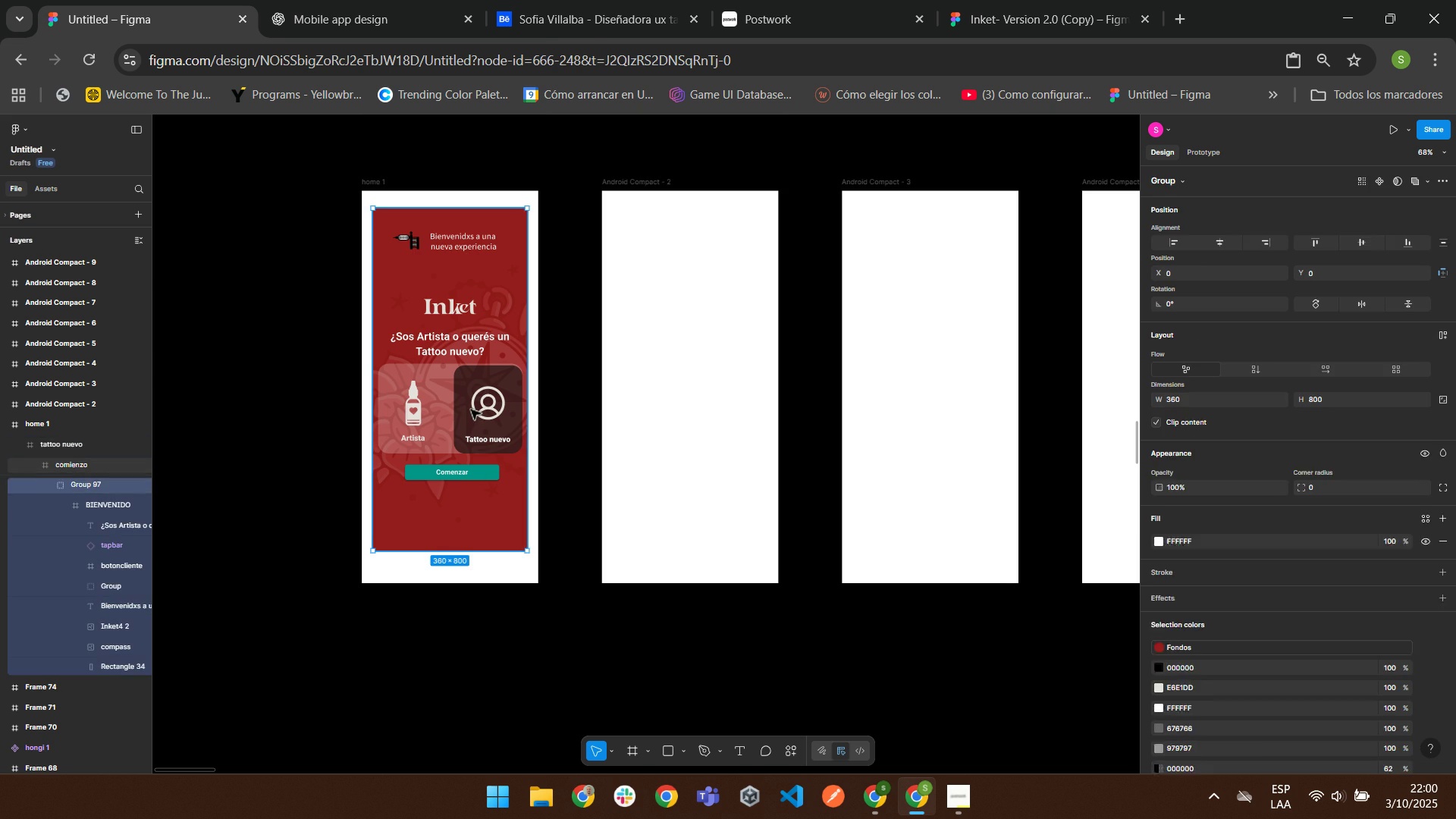 
triple_click([470, 409])
 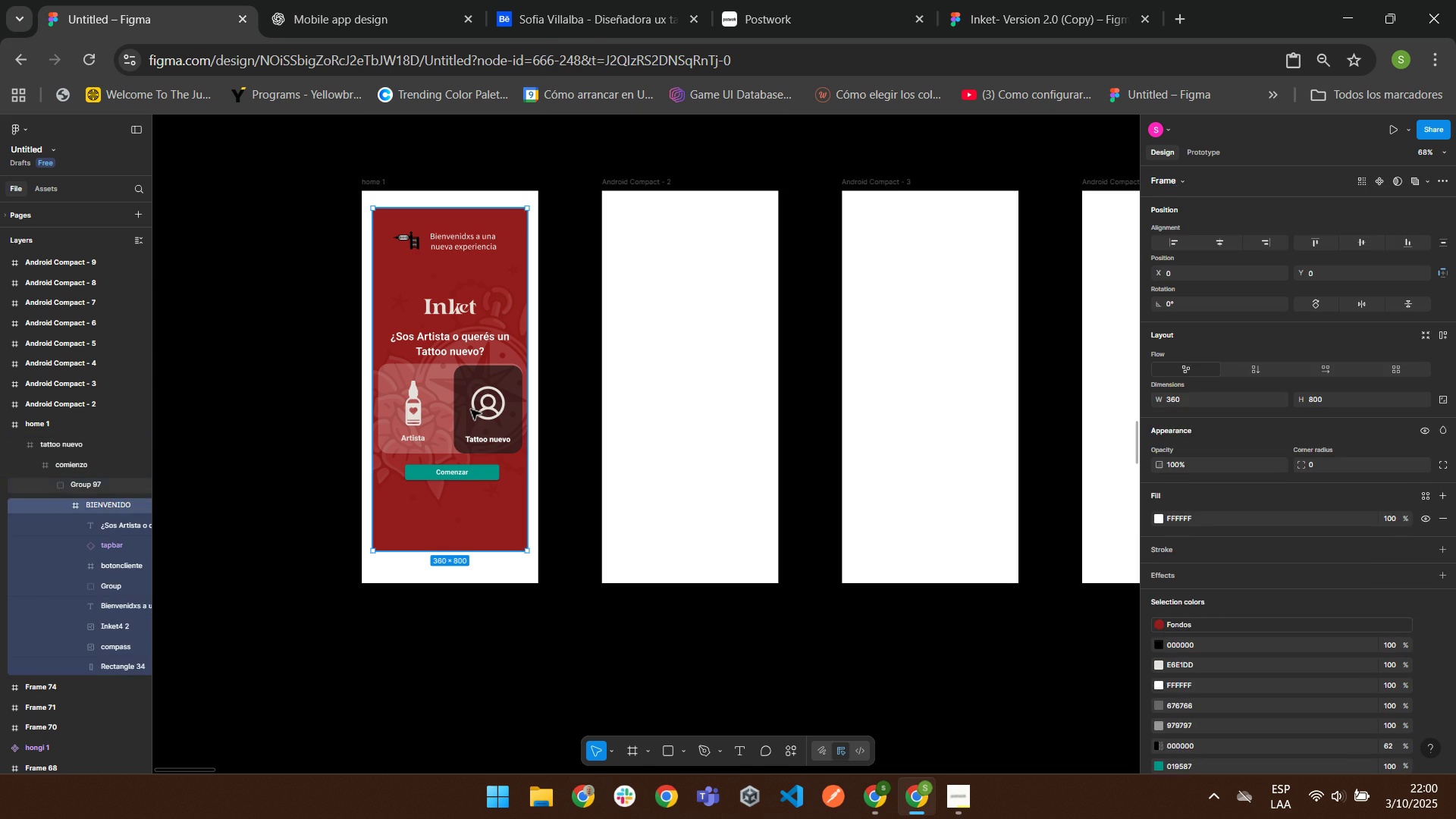 
triple_click([470, 409])
 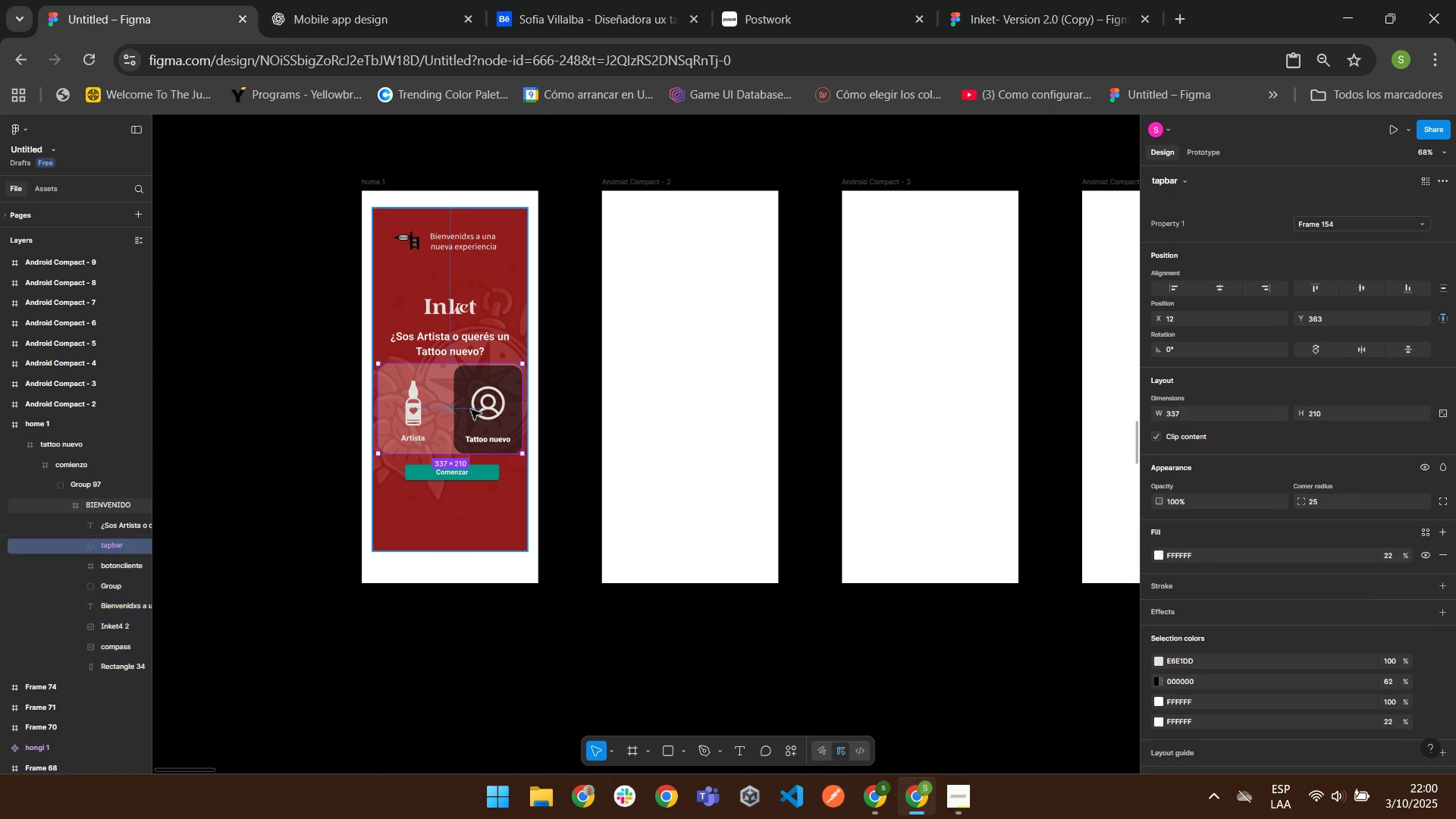 
triple_click([470, 409])
 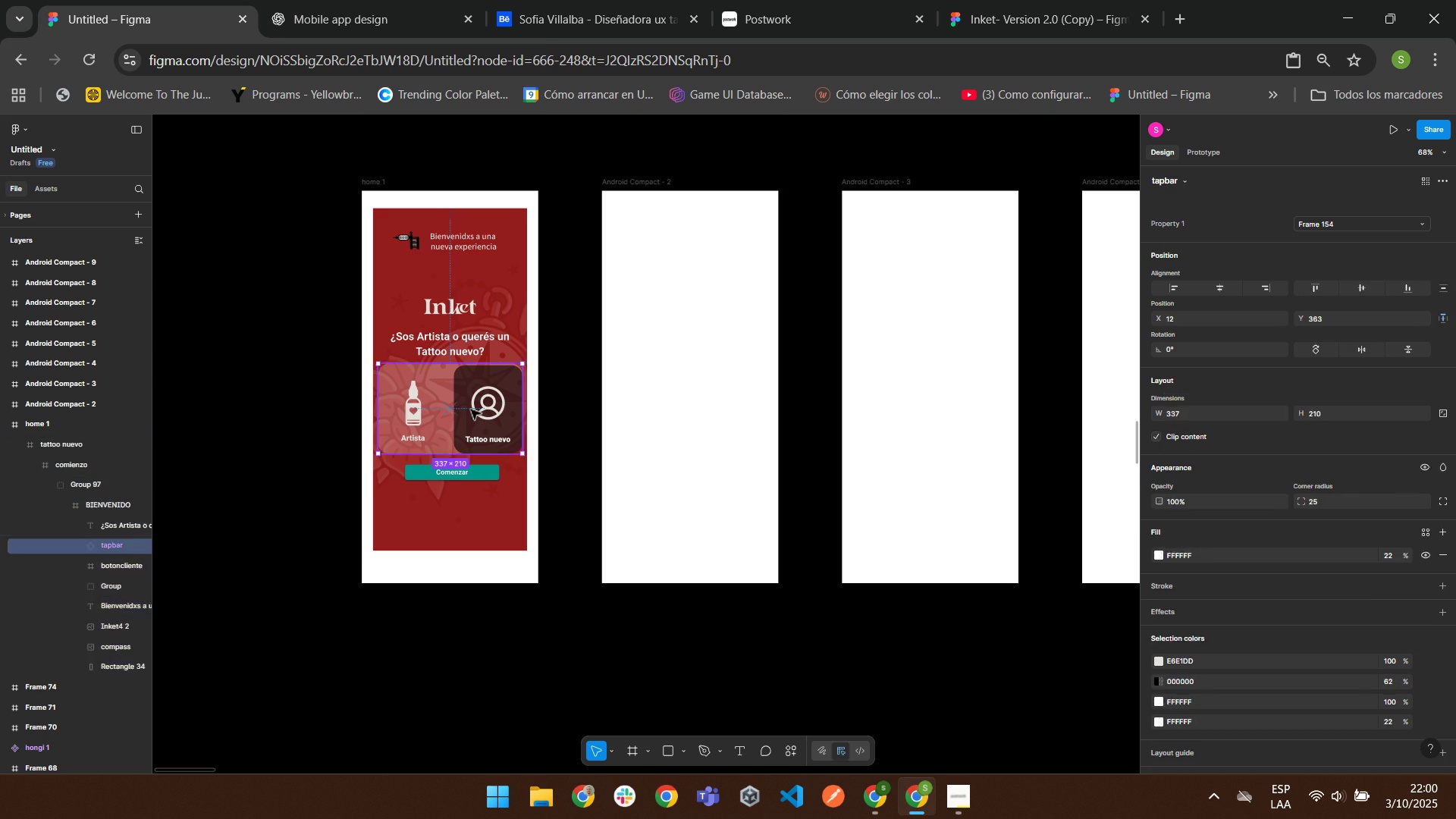 
triple_click([470, 409])
 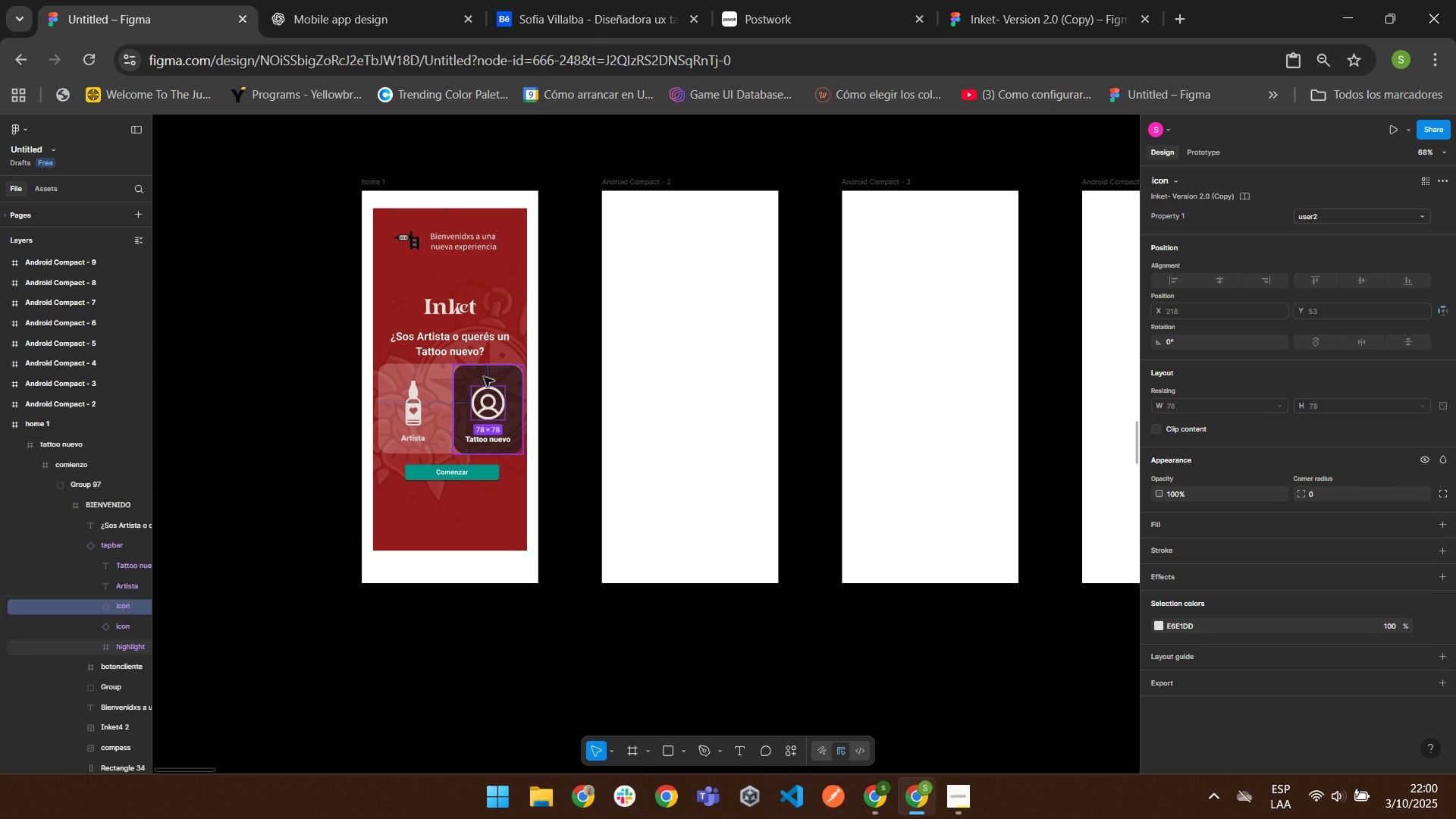 
left_click([483, 376])
 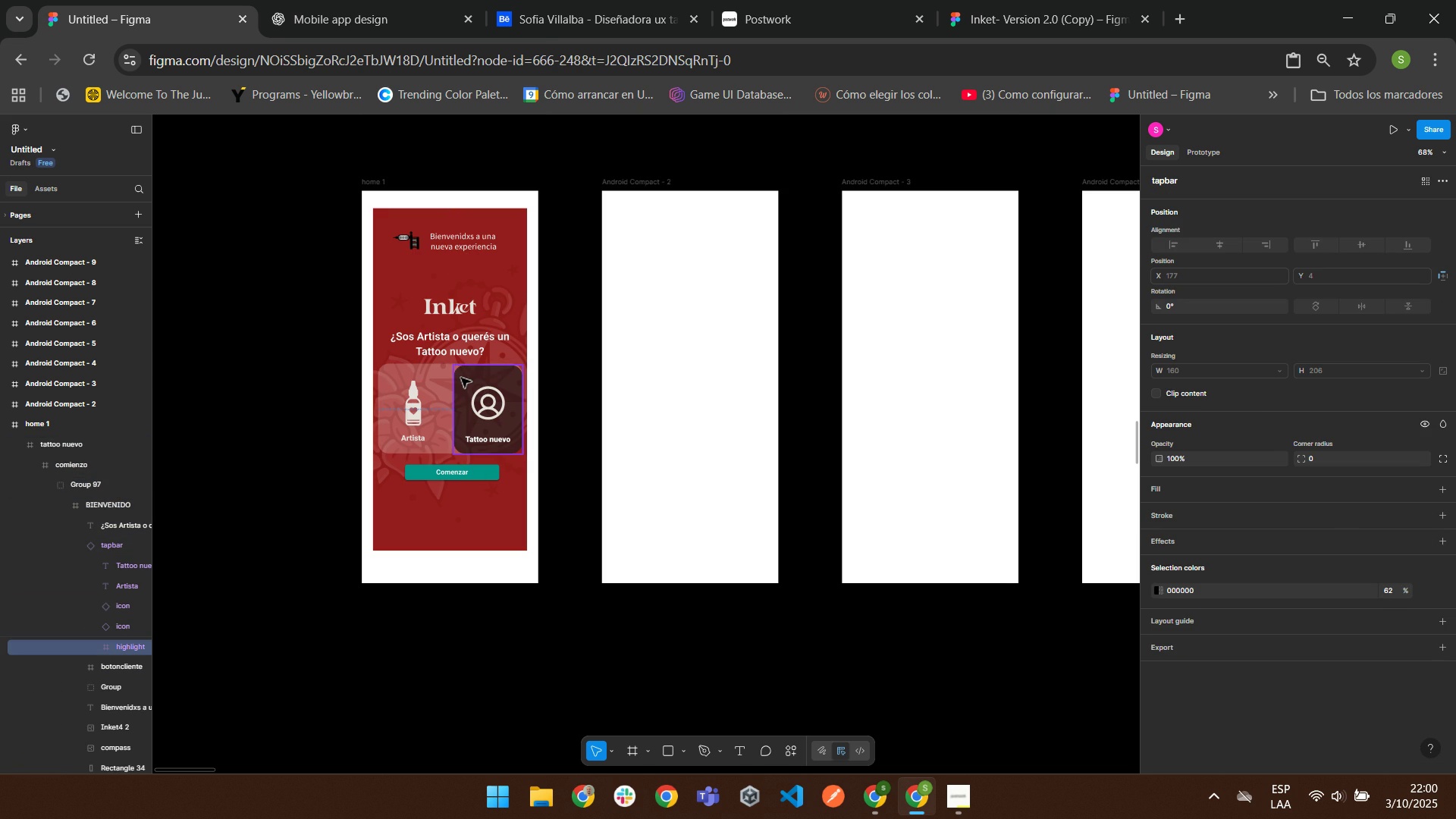 
double_click([460, 377])